 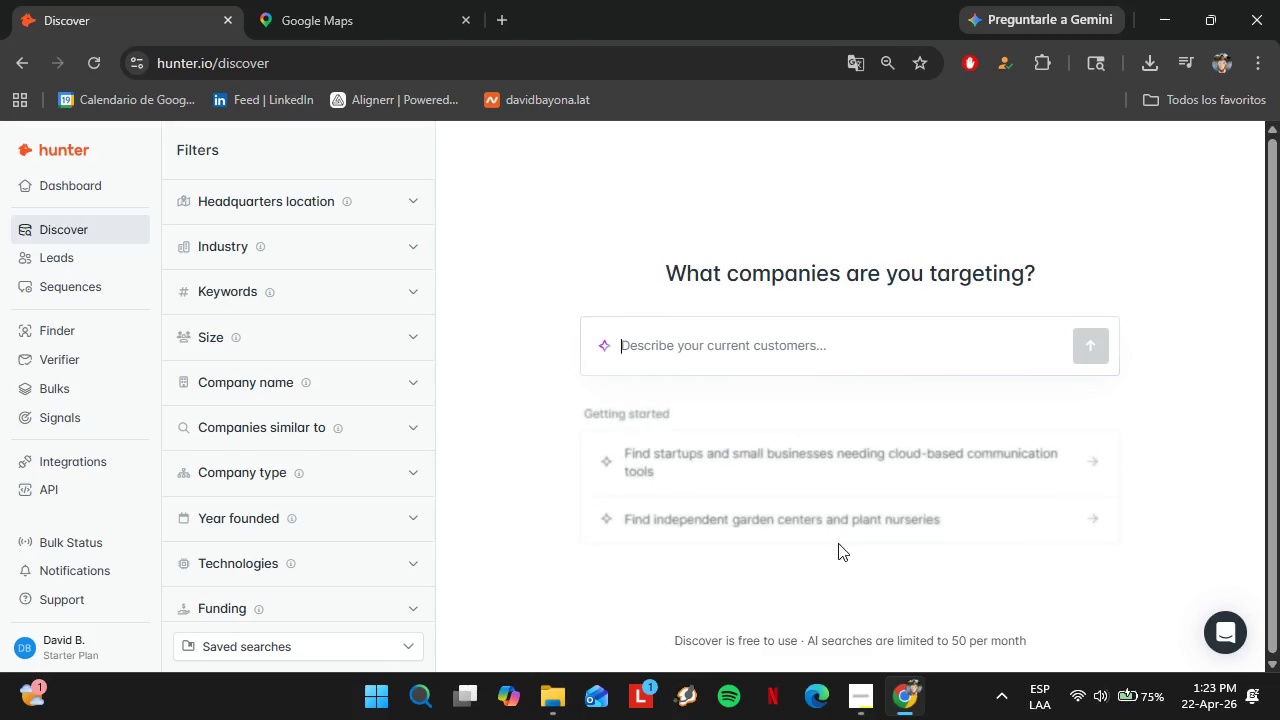 
key(Control+V)
 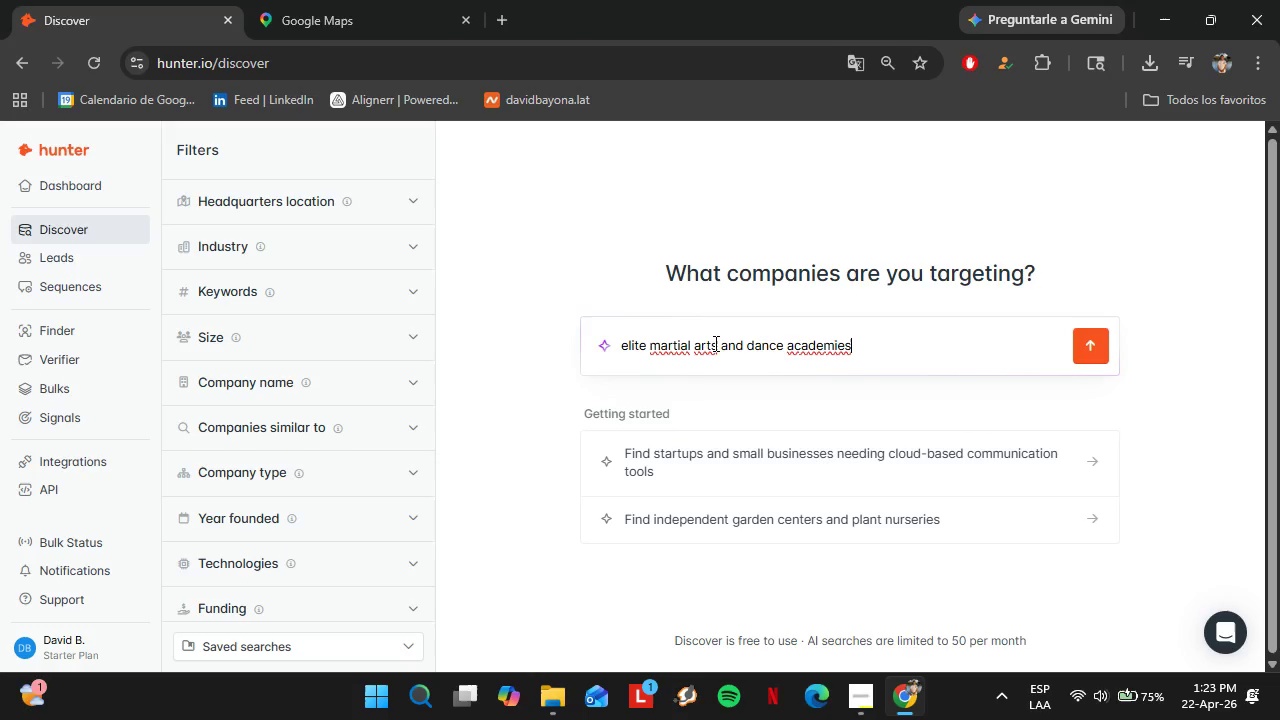 
type( USA)
 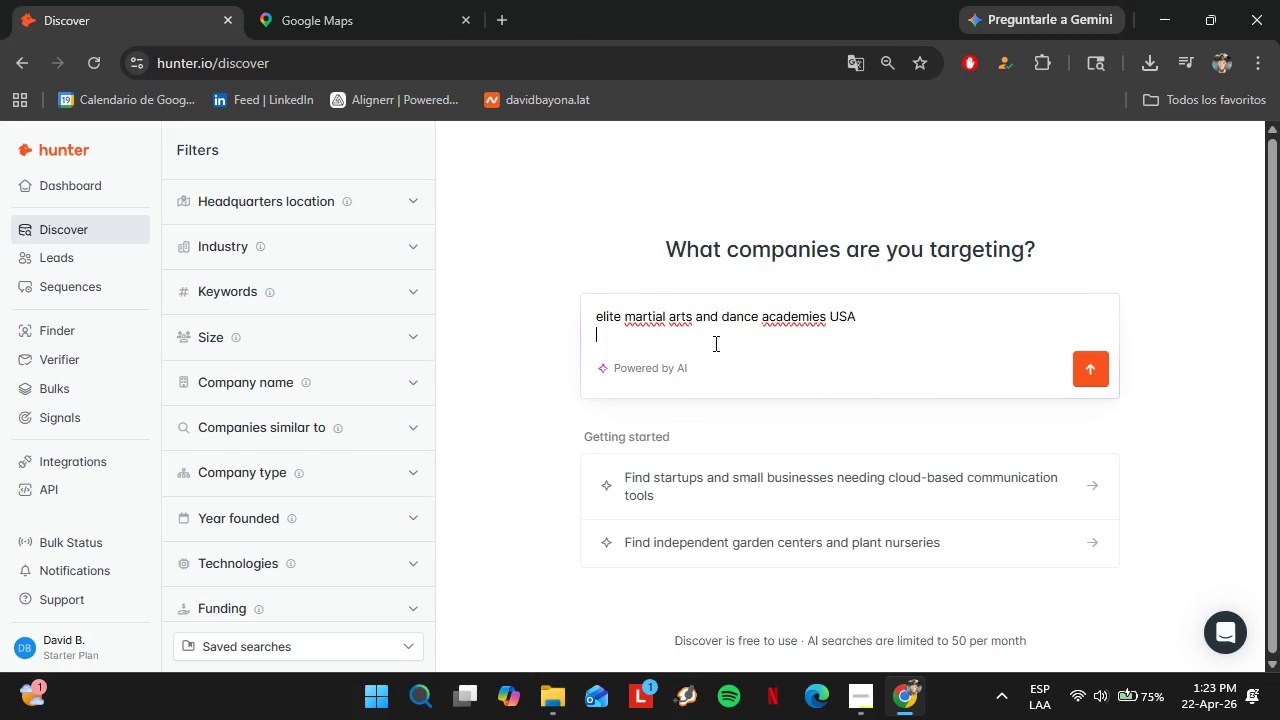 
key(Shift+Enter)
 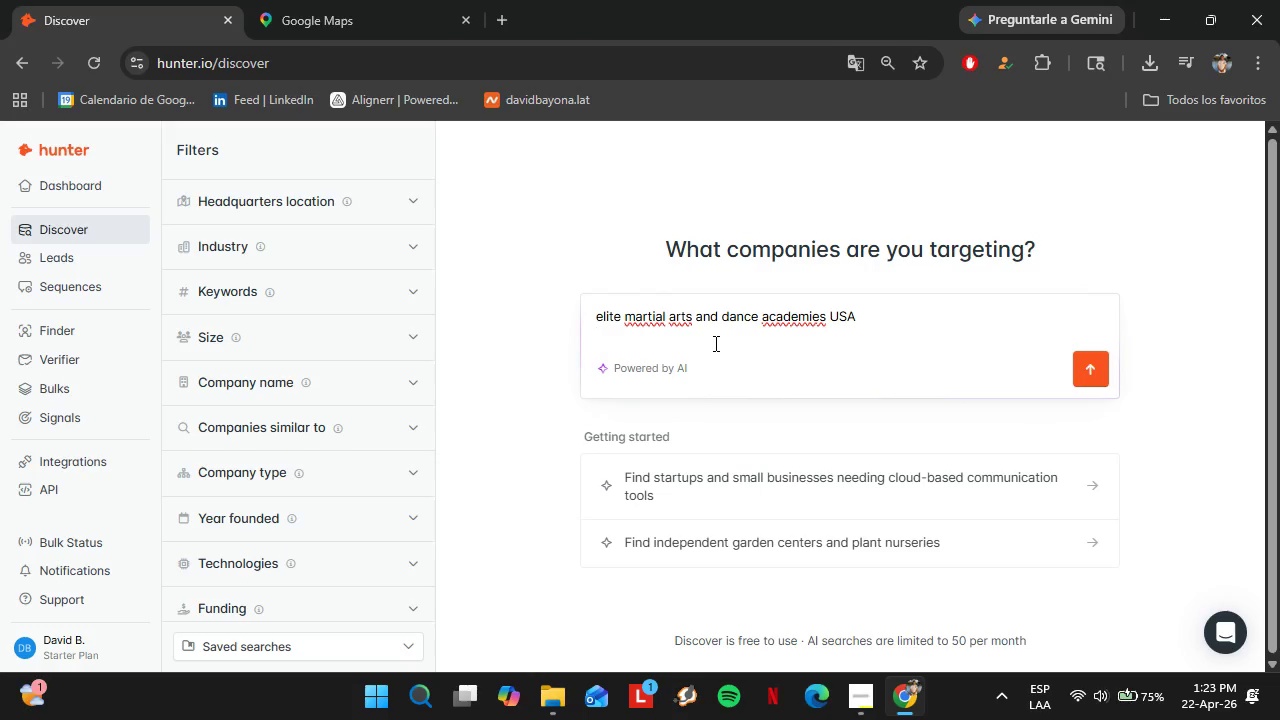 
key(Backspace)
 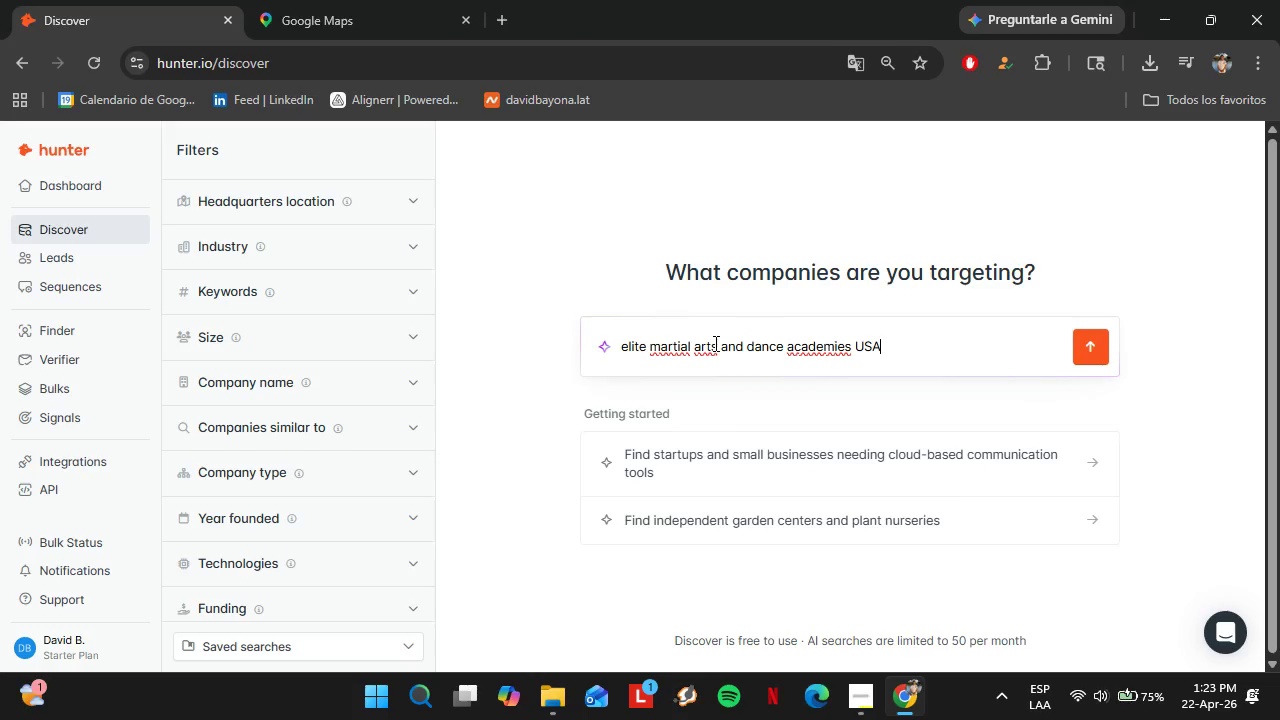 
key(Enter)
 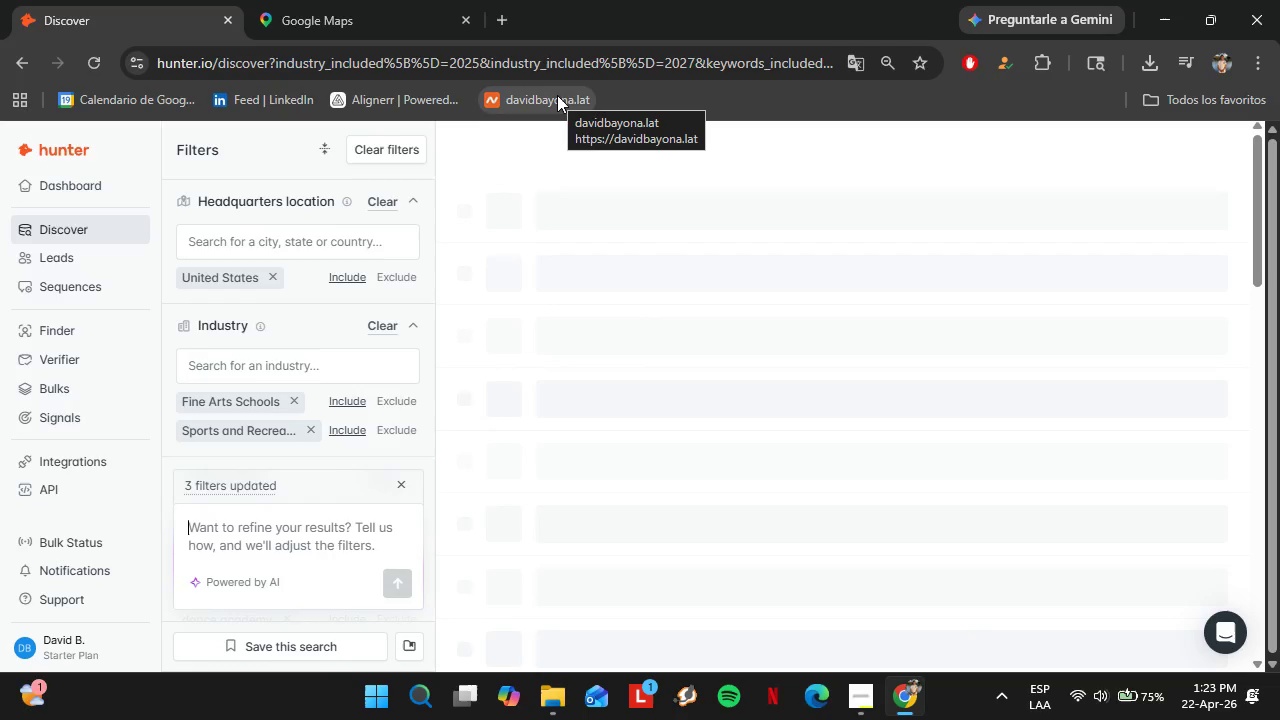 
wait(10.02)
 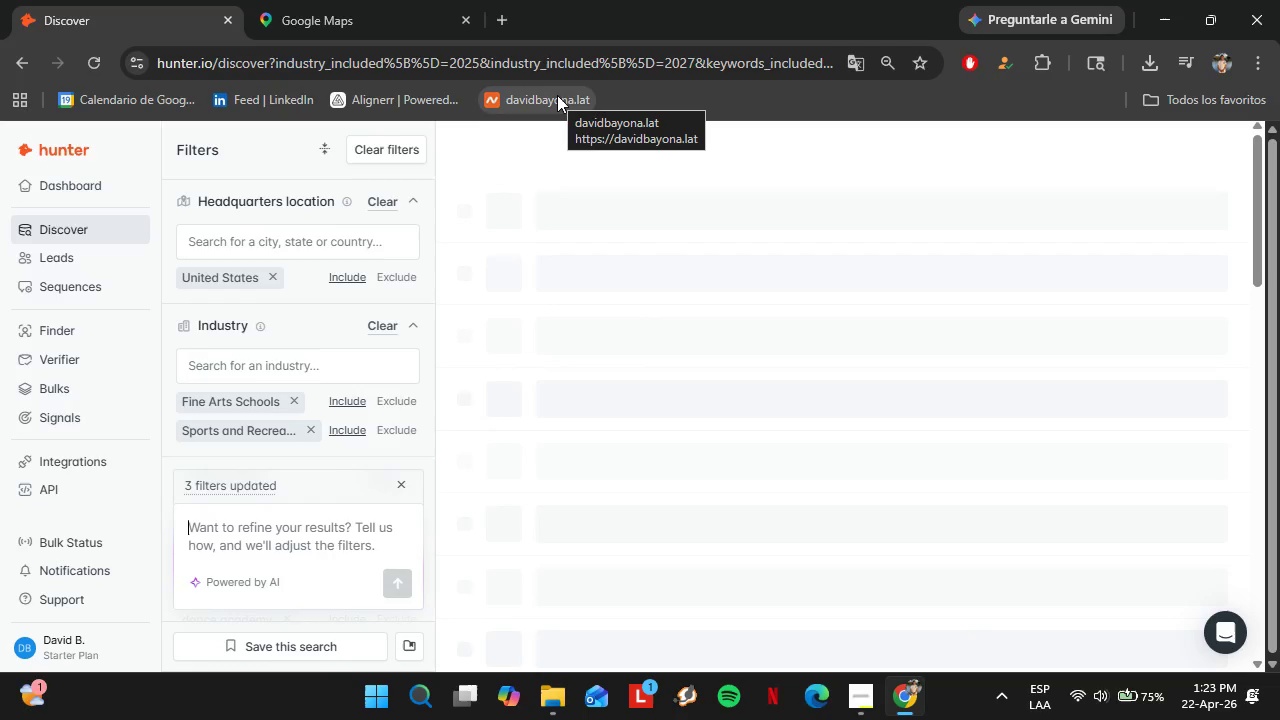 
scroll: coordinate [308, 329], scroll_direction: down, amount: 3.0
 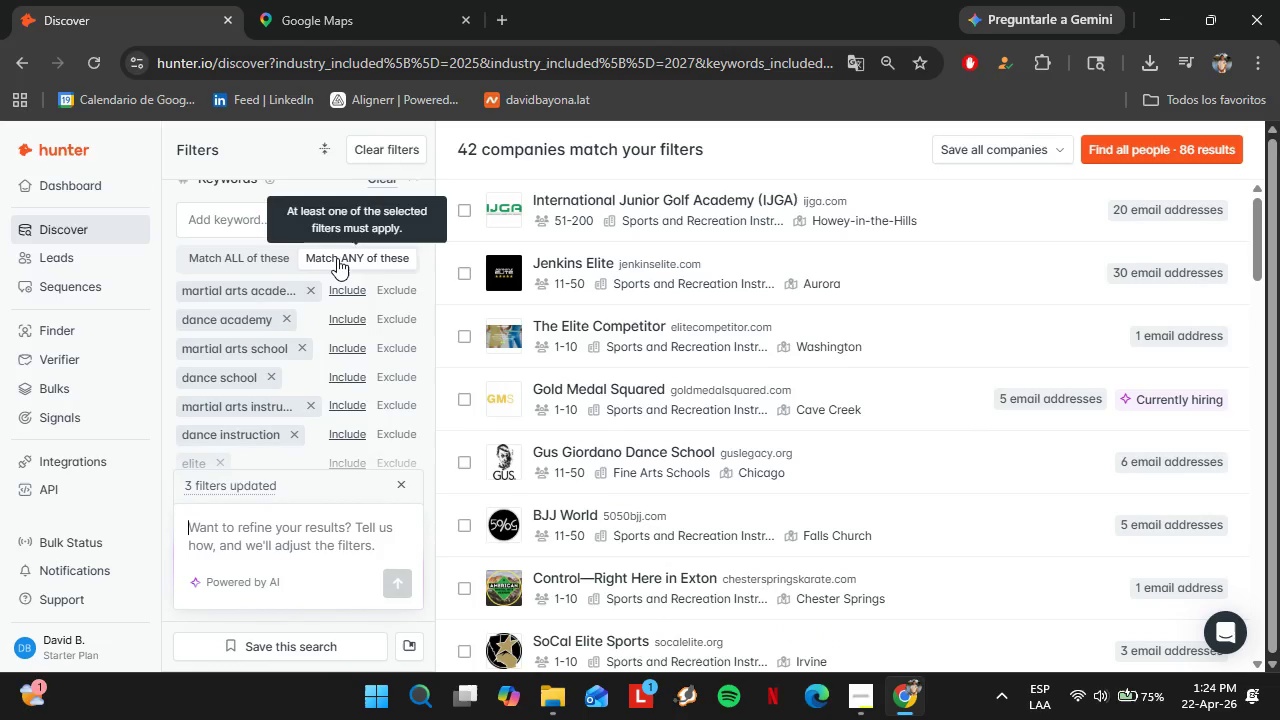 
scroll: coordinate [376, 260], scroll_direction: up, amount: 1.0
 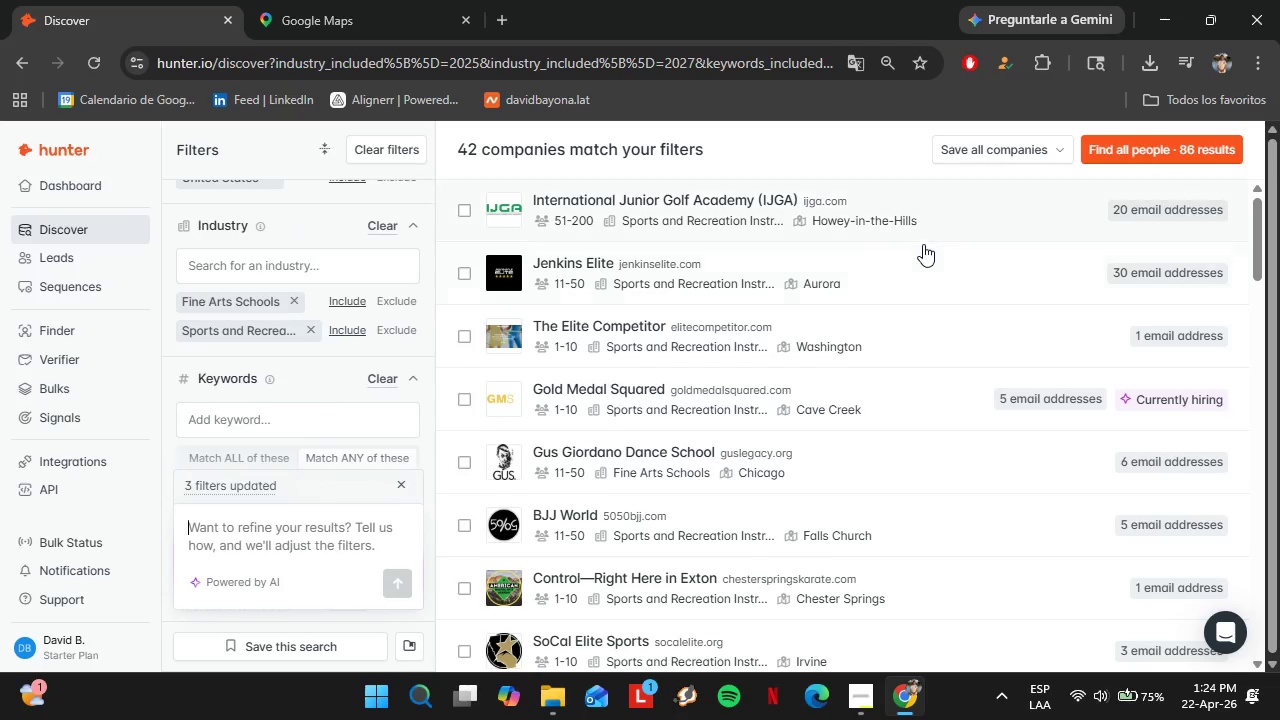 
scroll: coordinate [896, 347], scroll_direction: down, amount: 1.0
 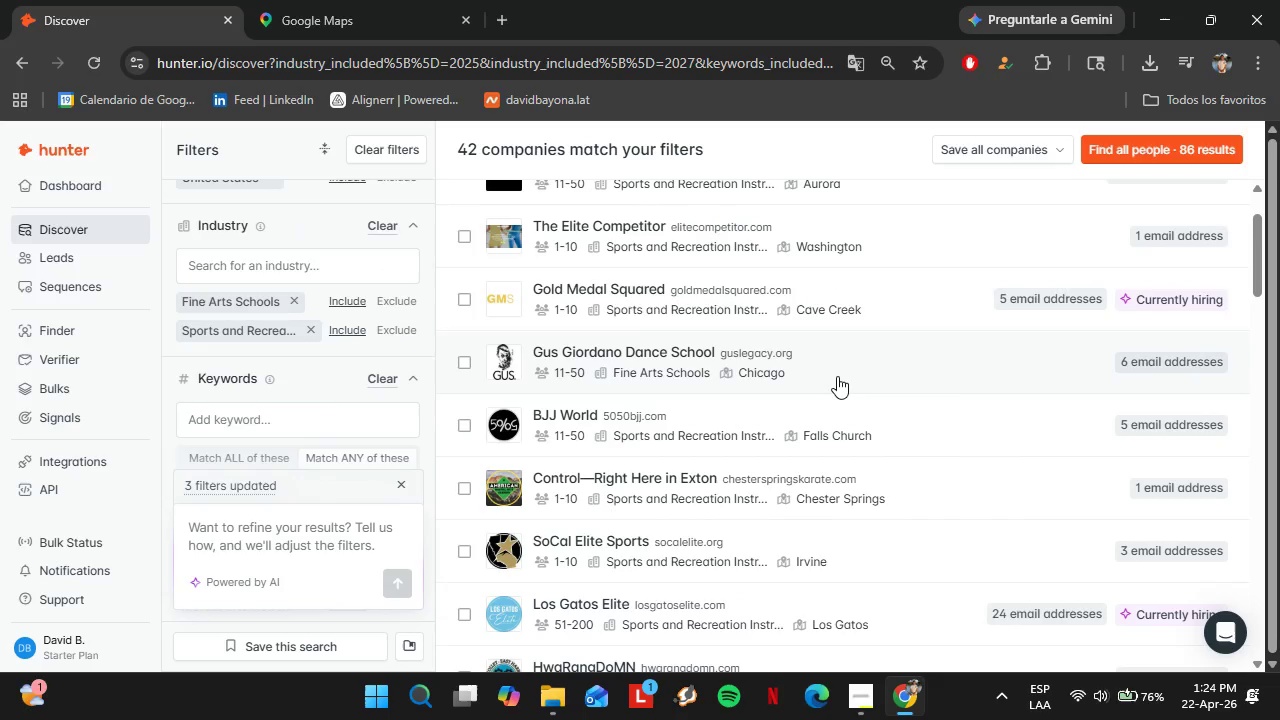 
left_click([816, 353])
 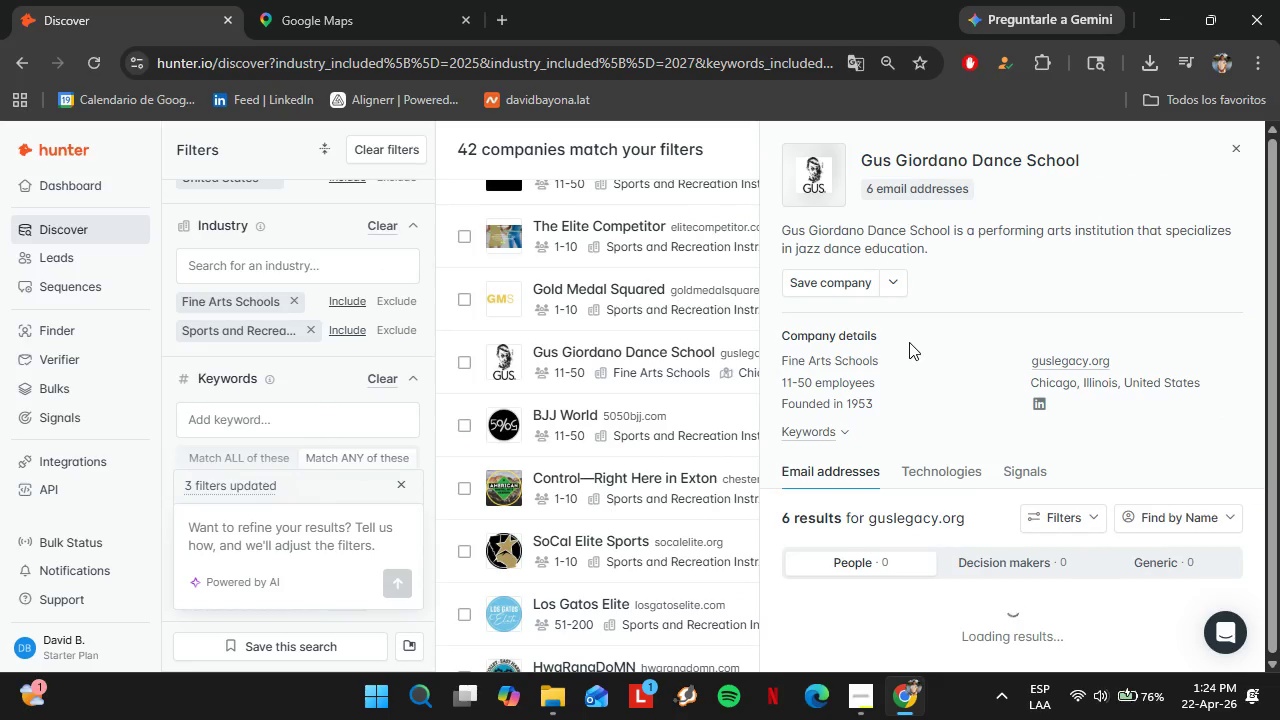 
scroll: coordinate [958, 352], scroll_direction: down, amount: 8.0
 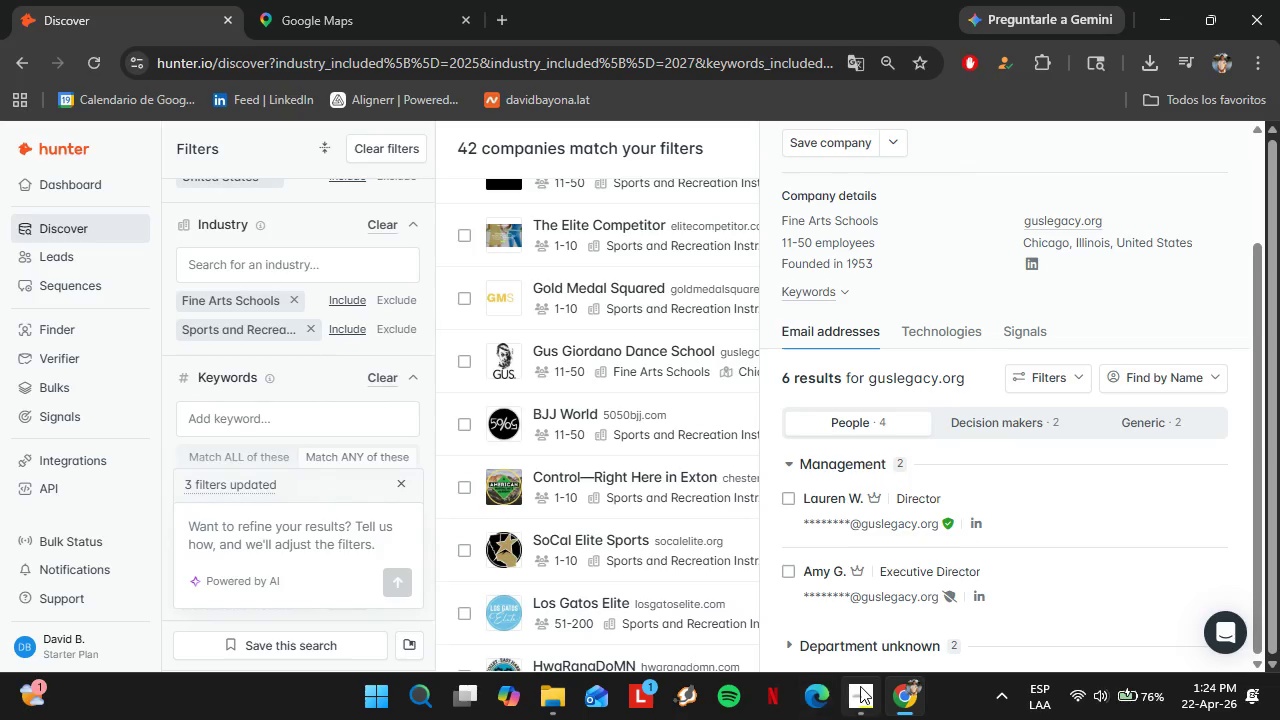 
left_click([861, 686])